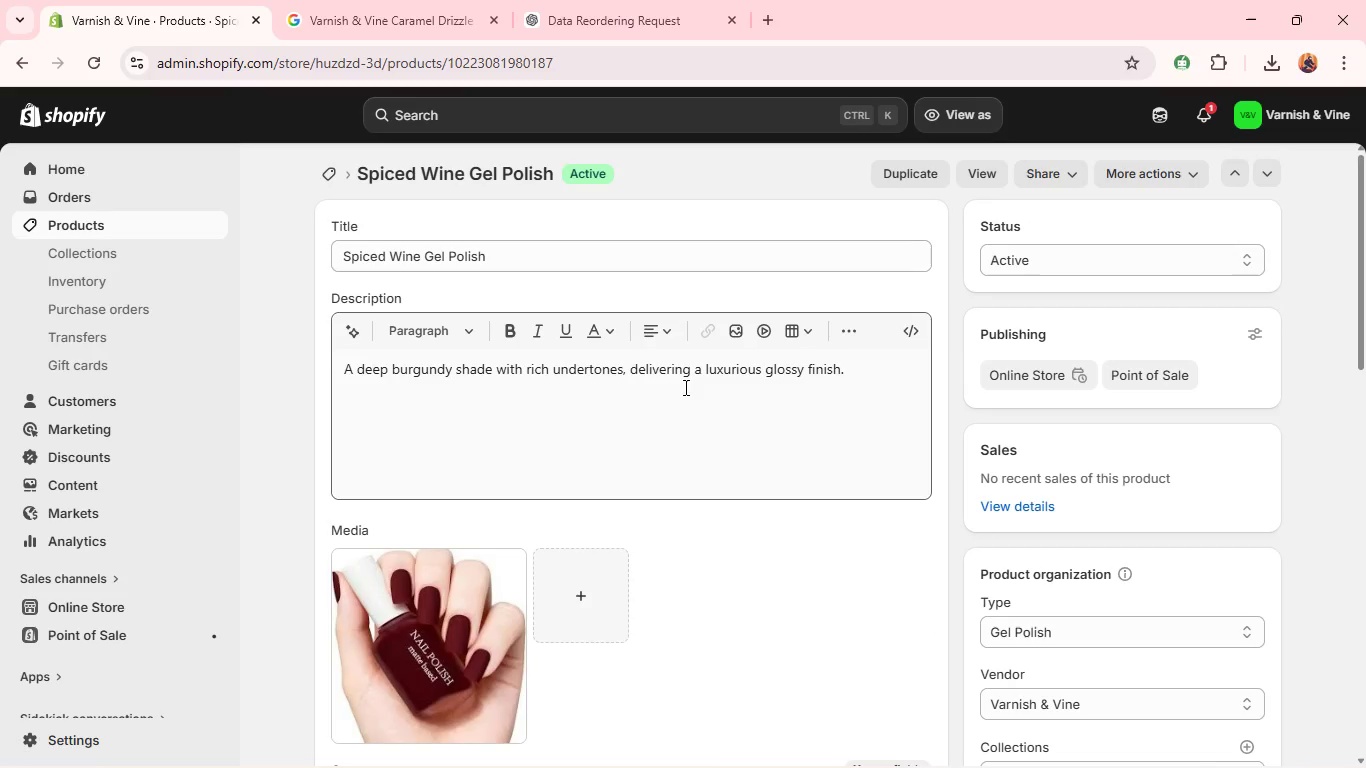 
wait(12.74)
 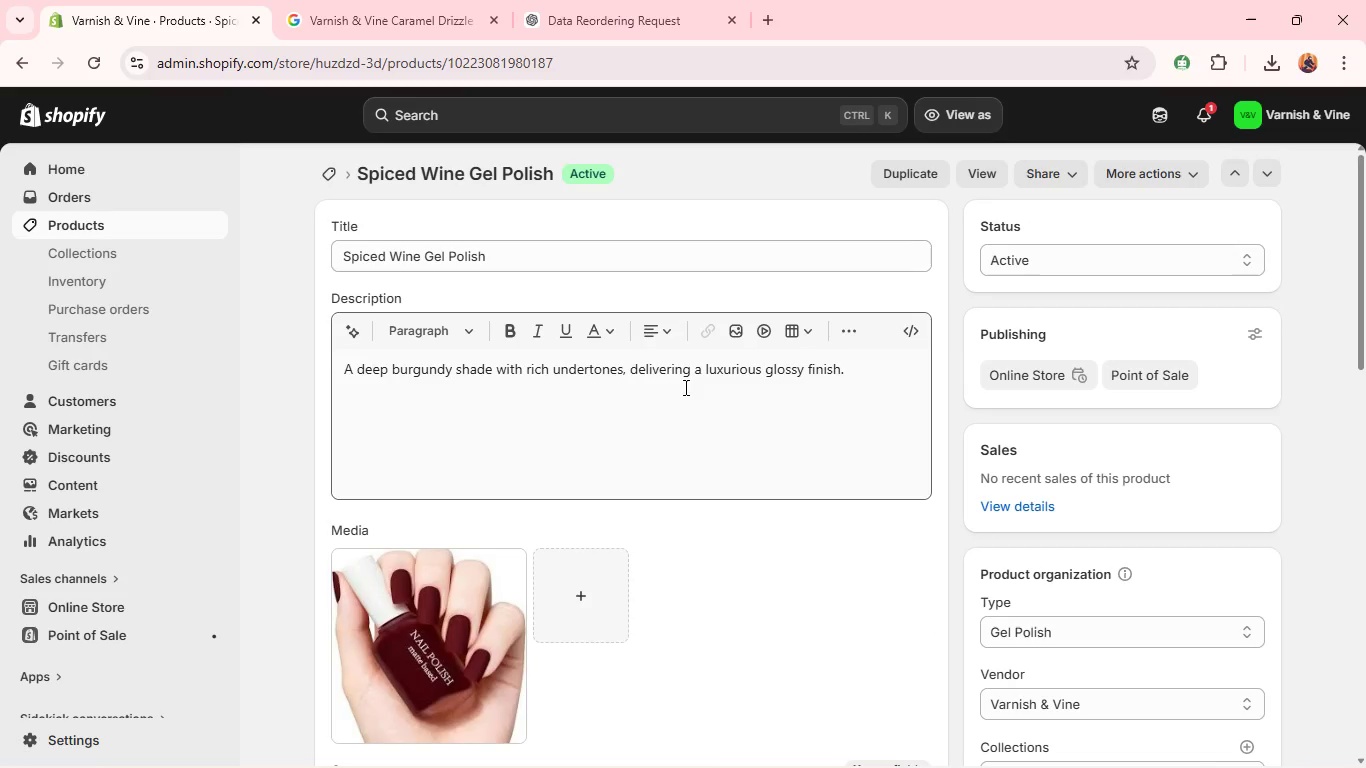 
type(28)
 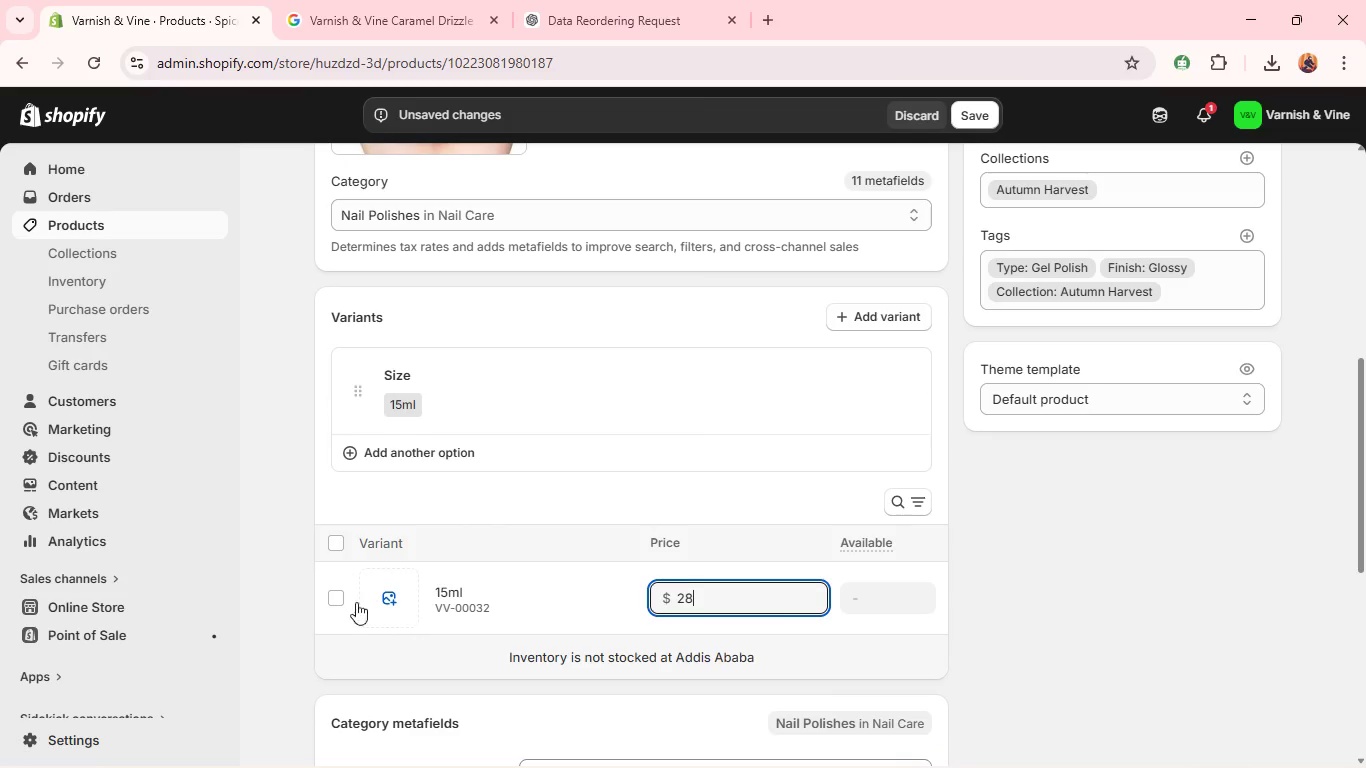 
left_click([336, 599])
 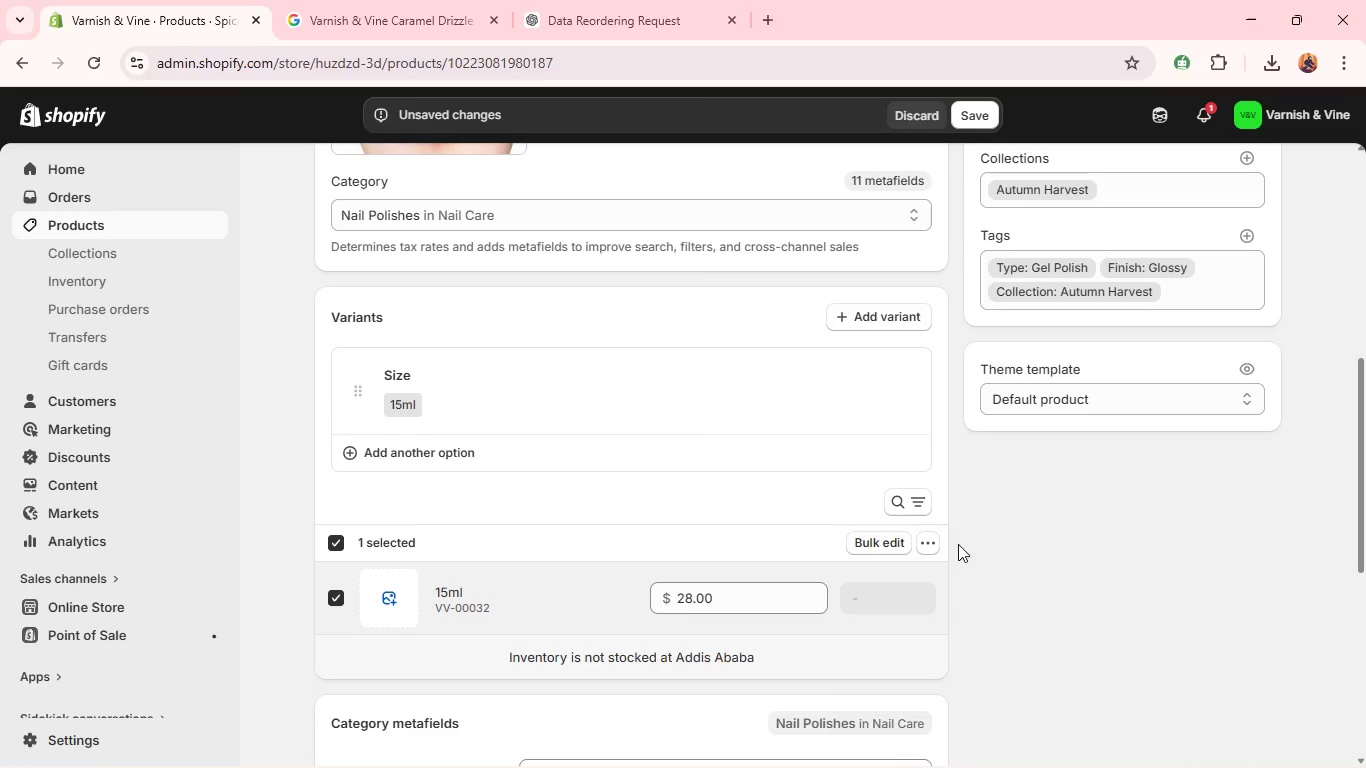 
left_click([932, 548])
 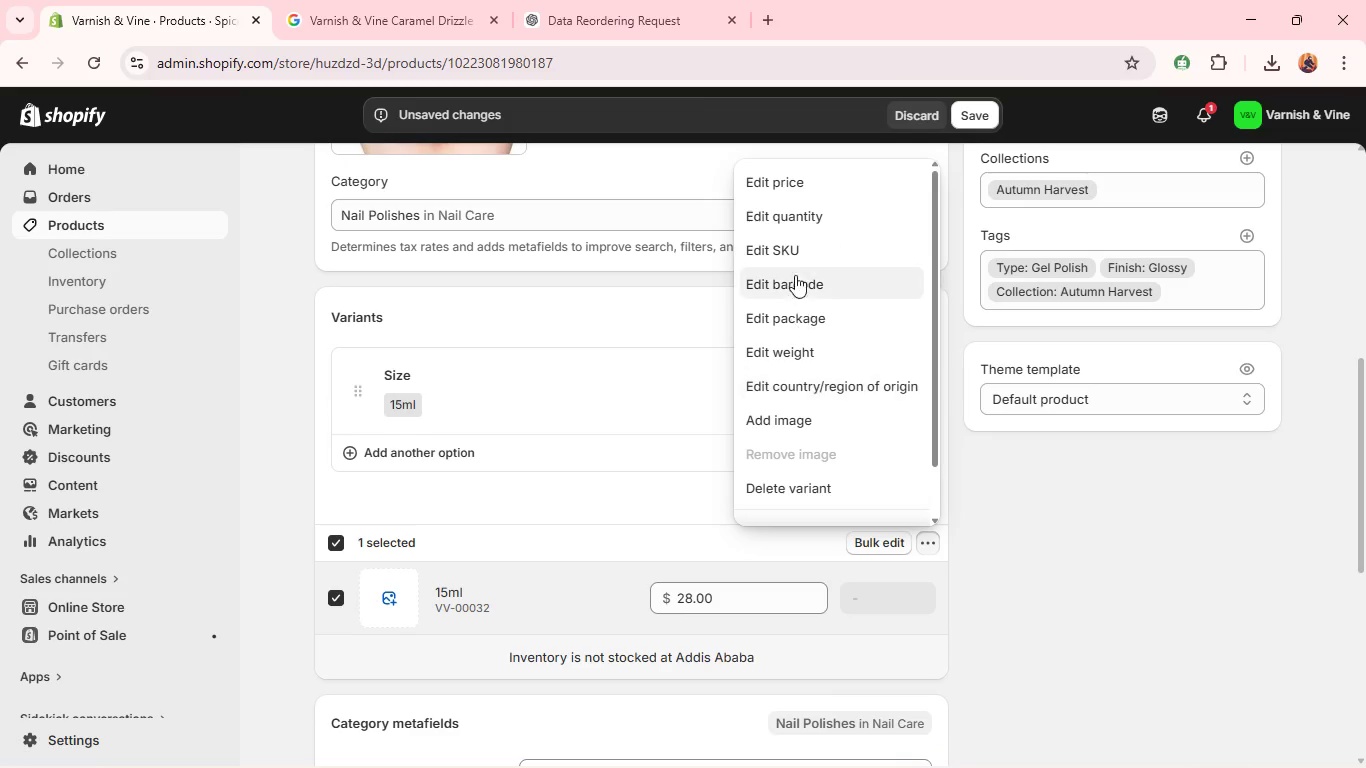 
left_click([788, 254])
 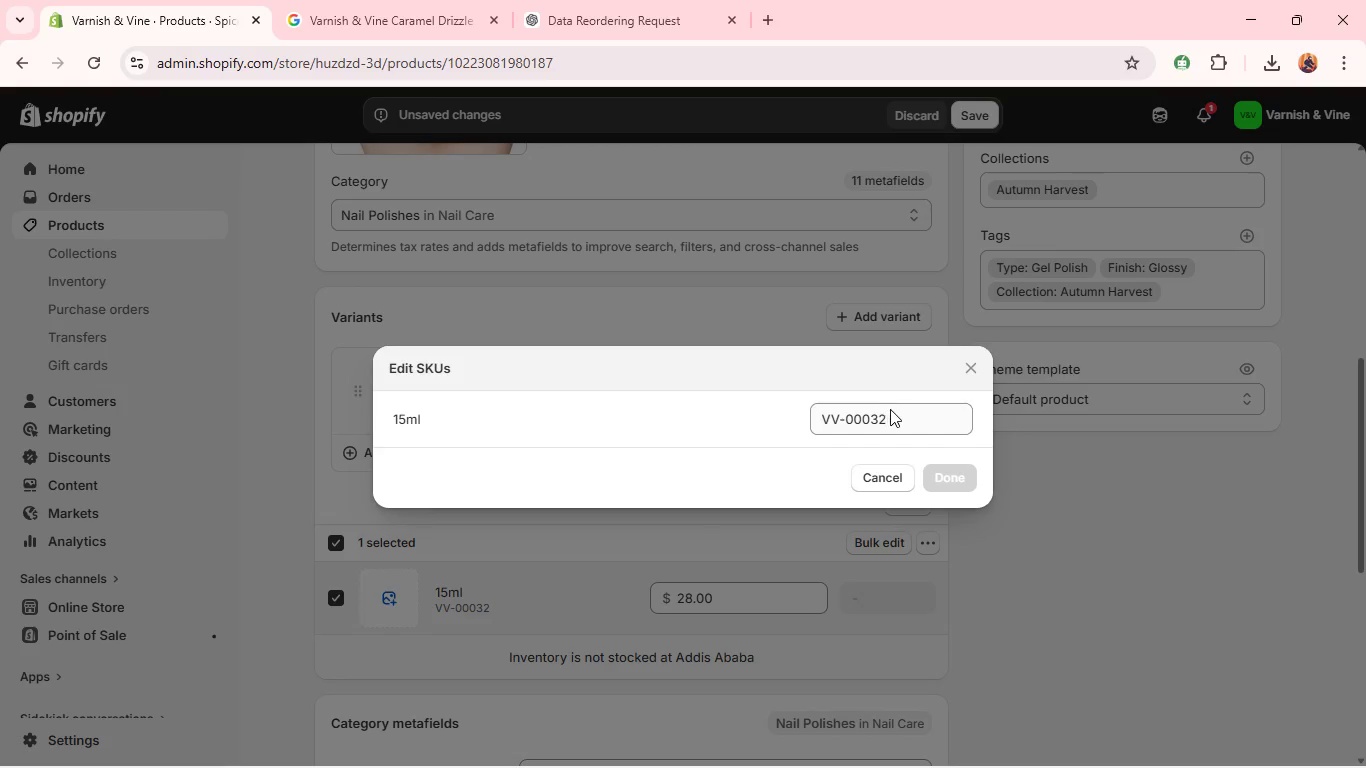 
left_click([897, 415])
 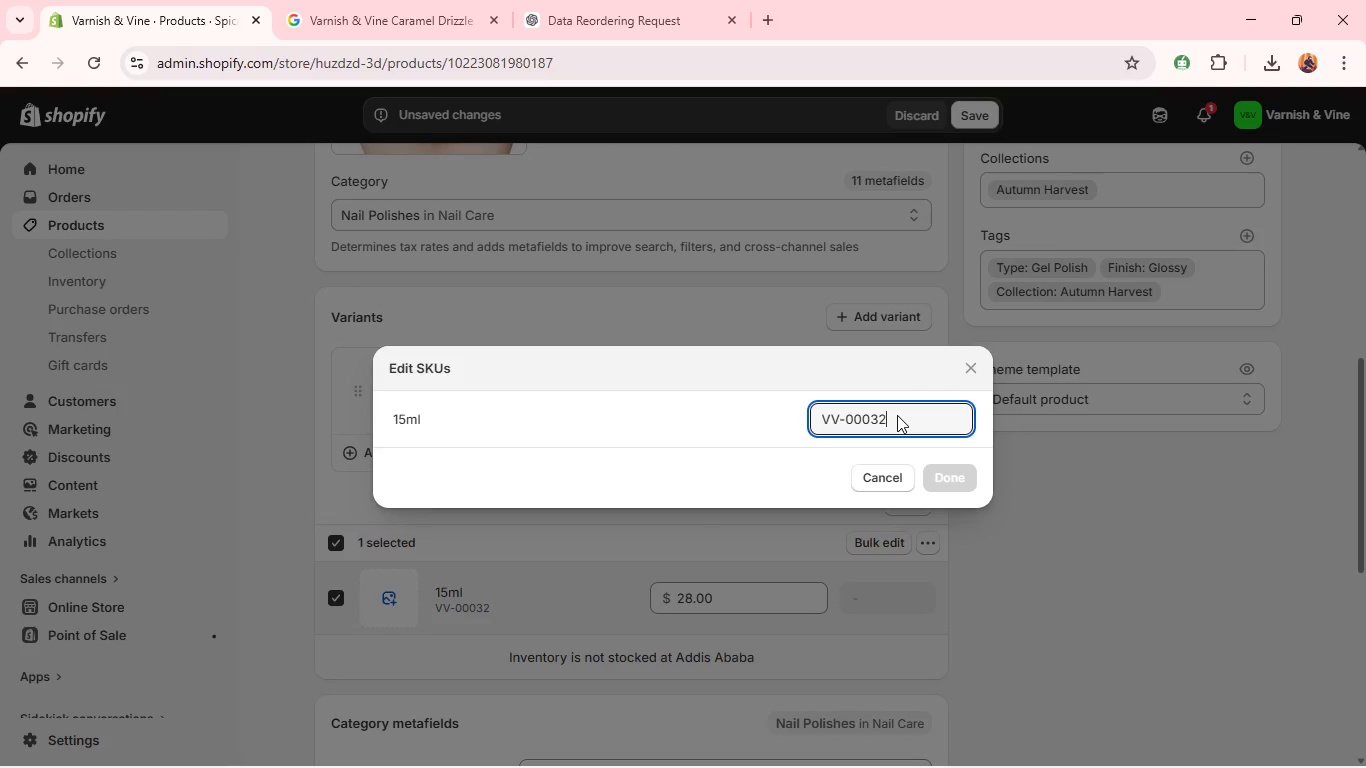 
key(Backspace)
 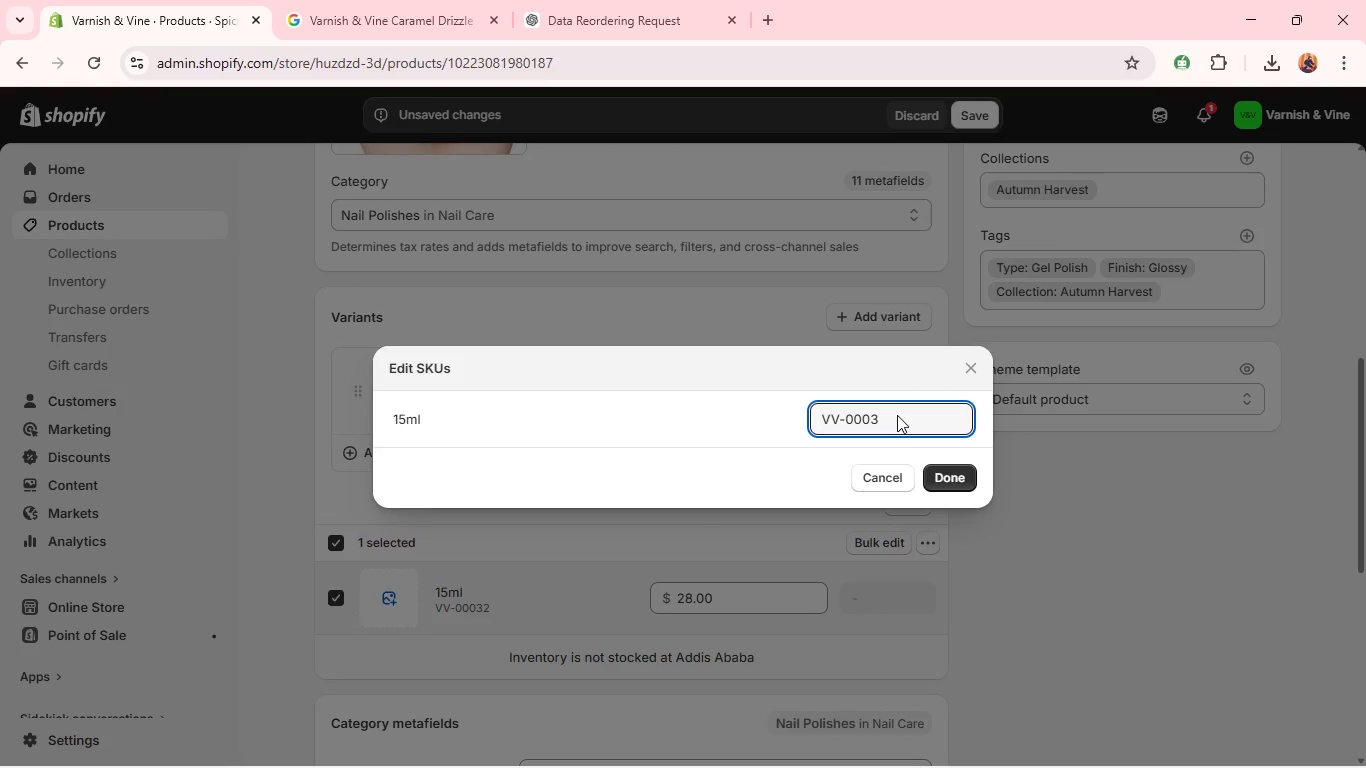 
key(3)
 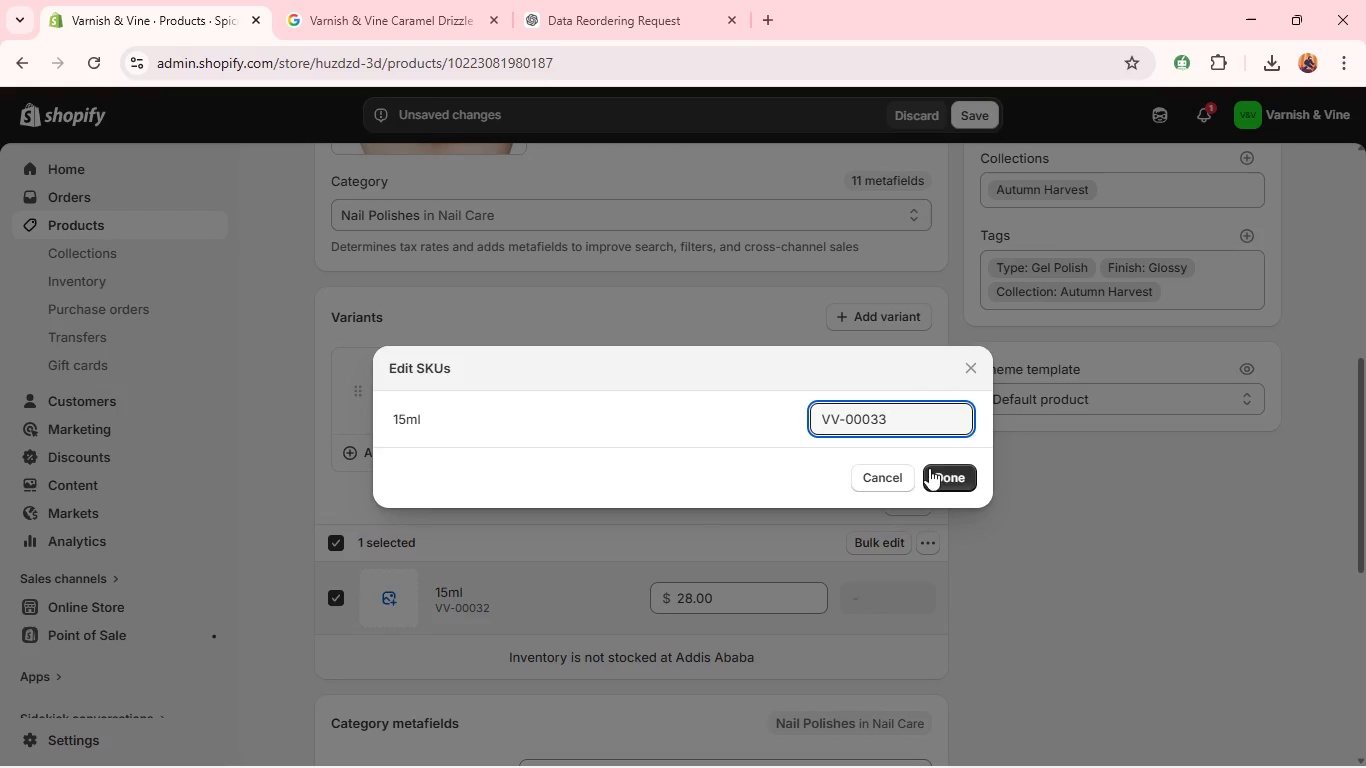 
left_click([941, 479])
 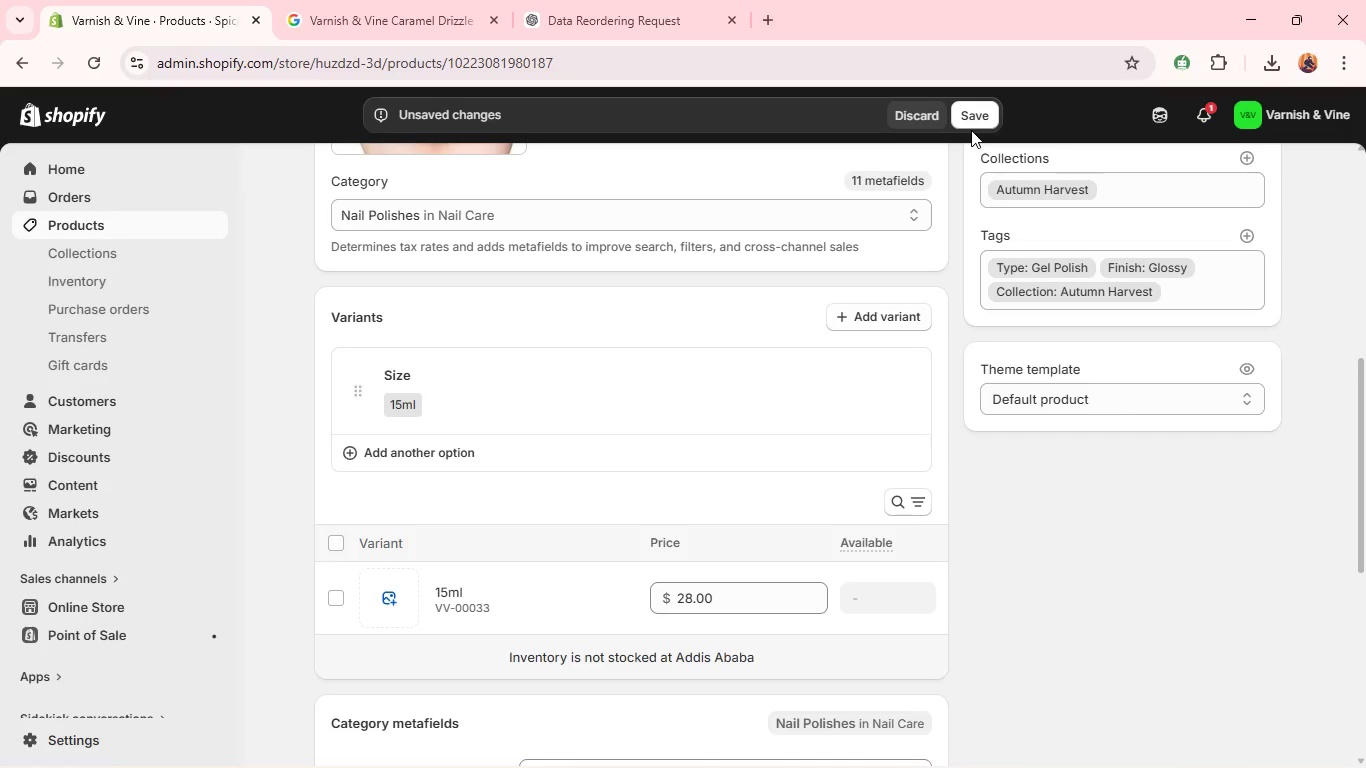 
left_click([974, 111])
 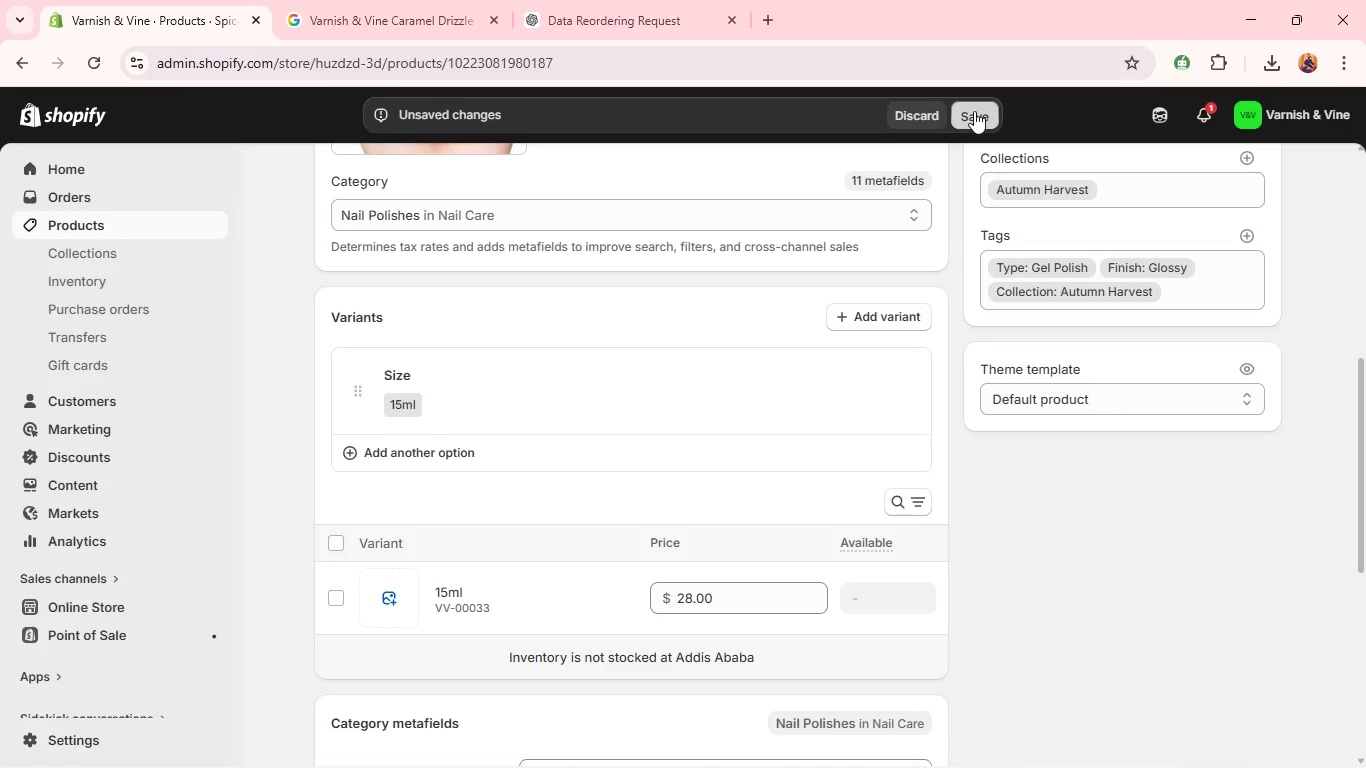 
mouse_move([751, 364])
 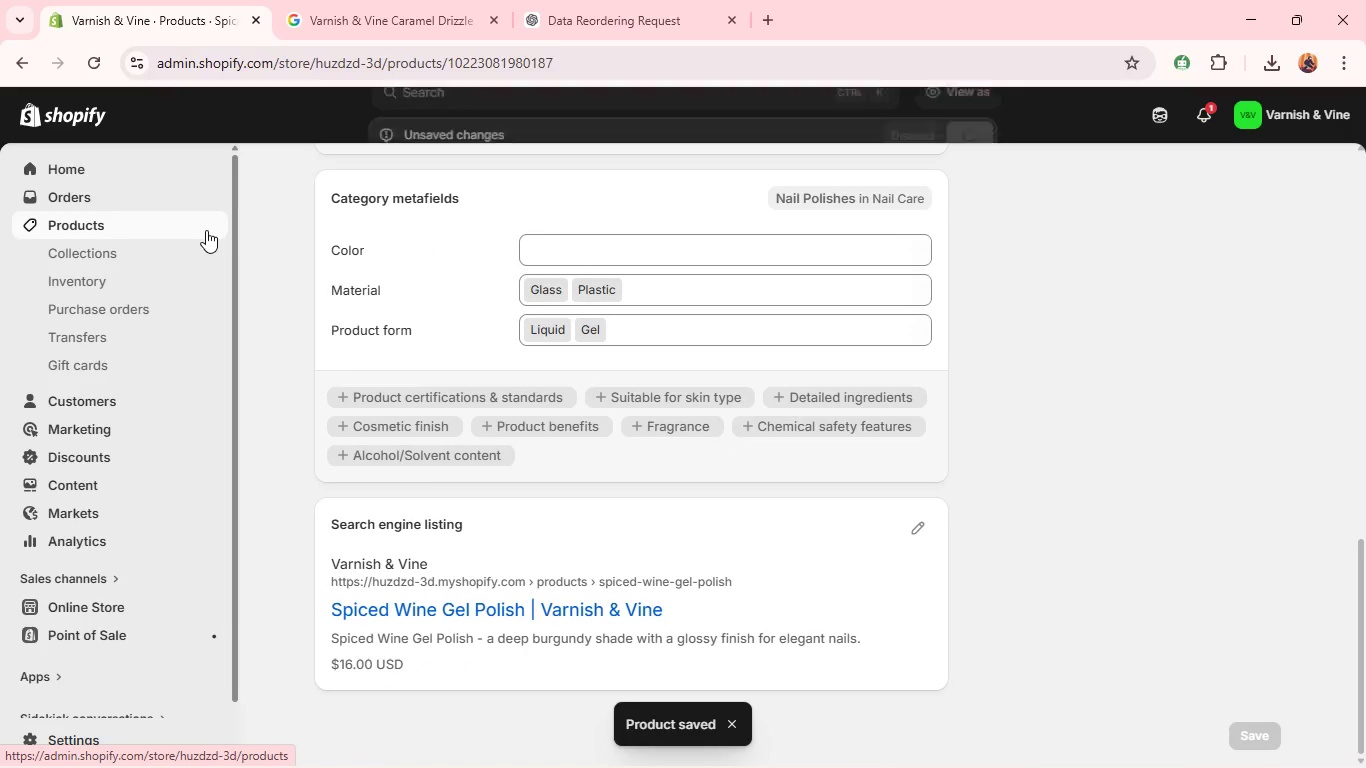 
left_click([206, 230])
 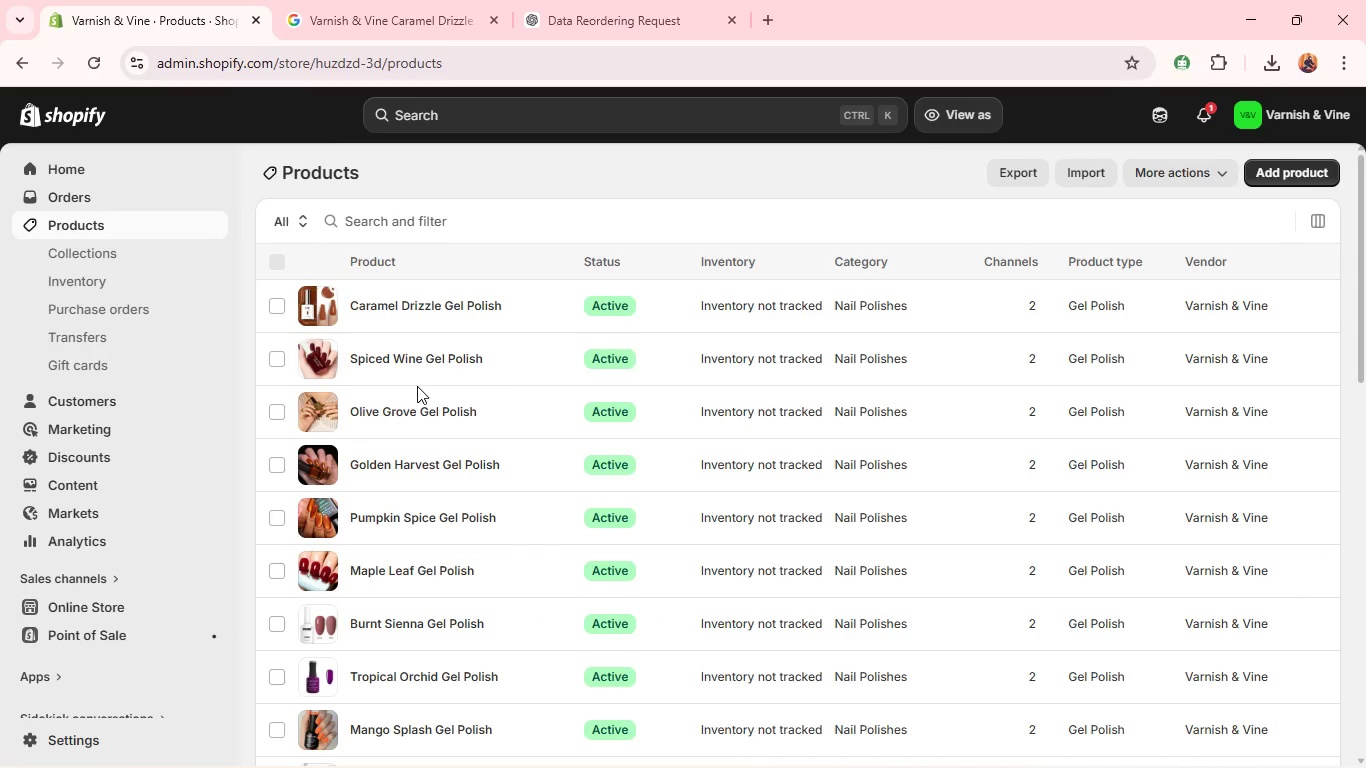 
wait(5.66)
 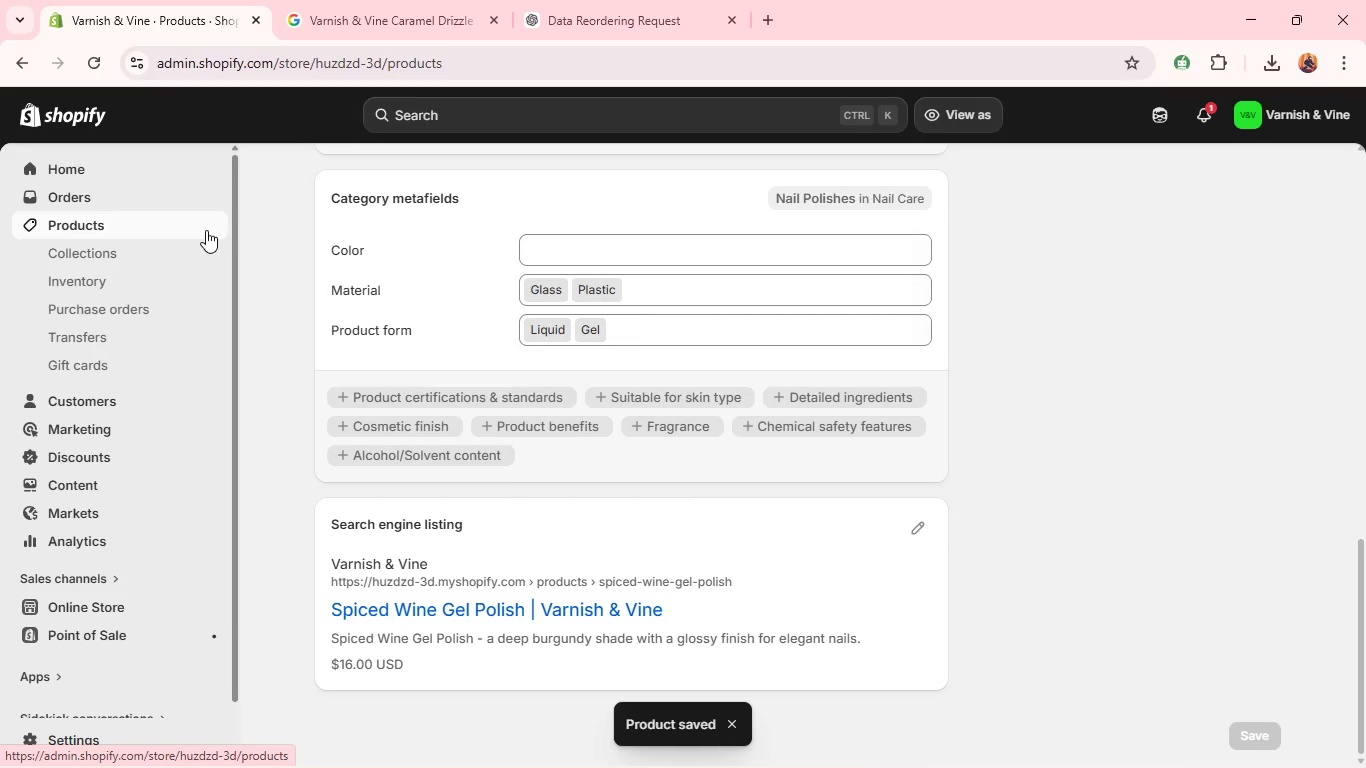 
left_click([385, 413])
 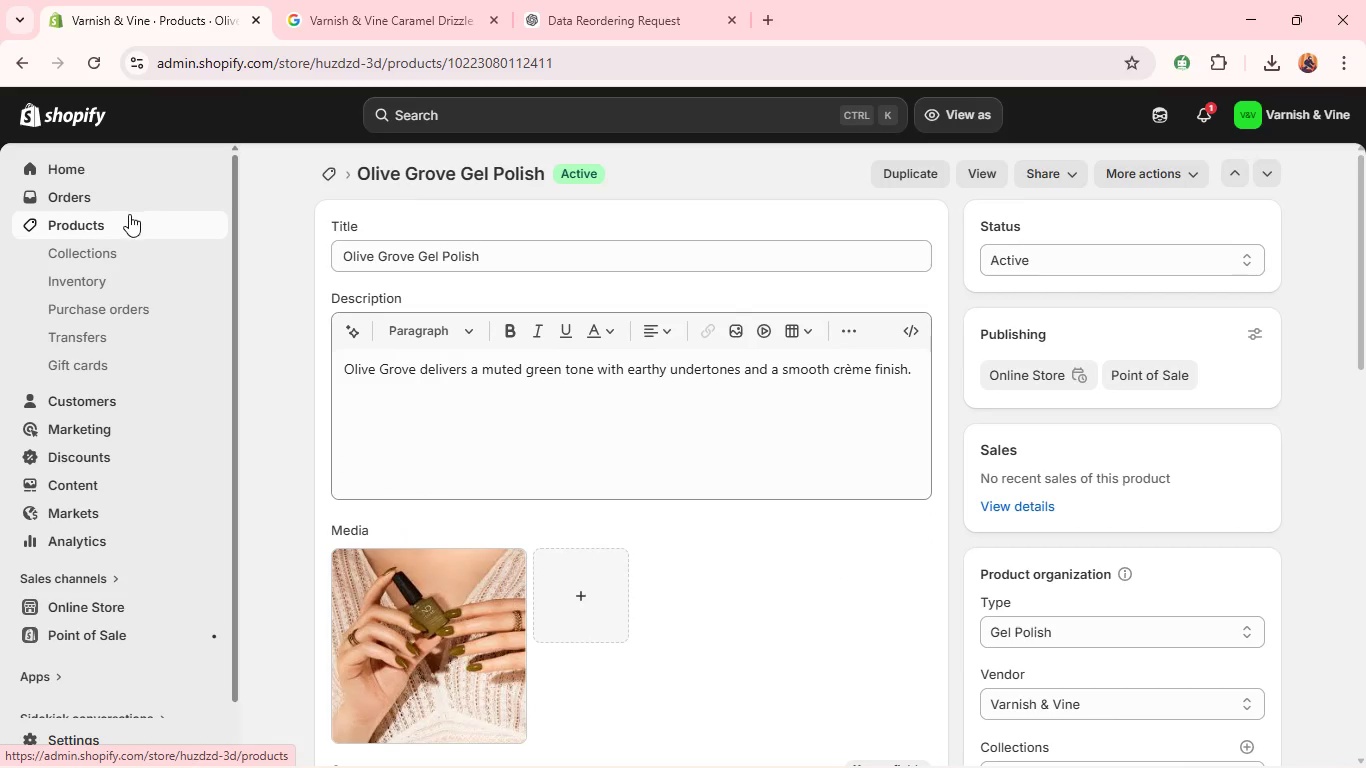 
wait(17.0)
 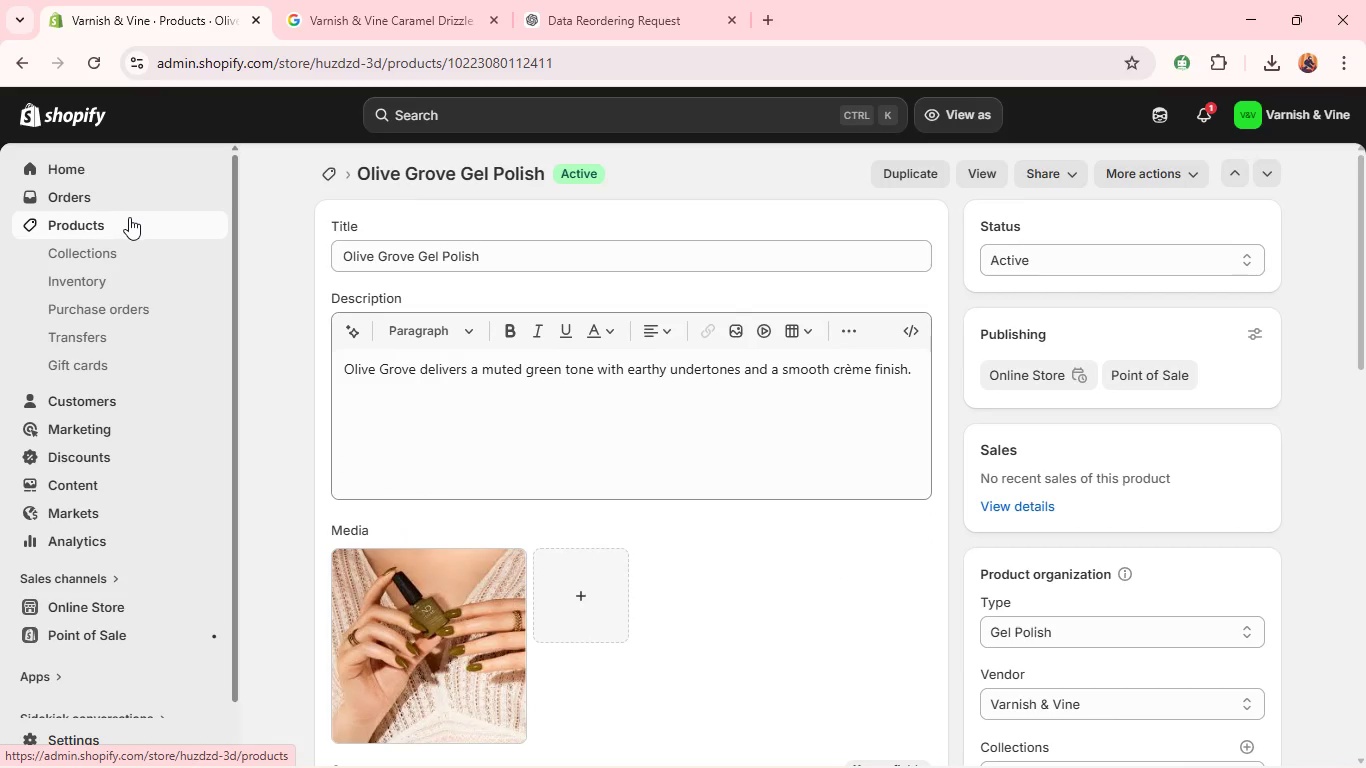 
key(Alt+Tab)